 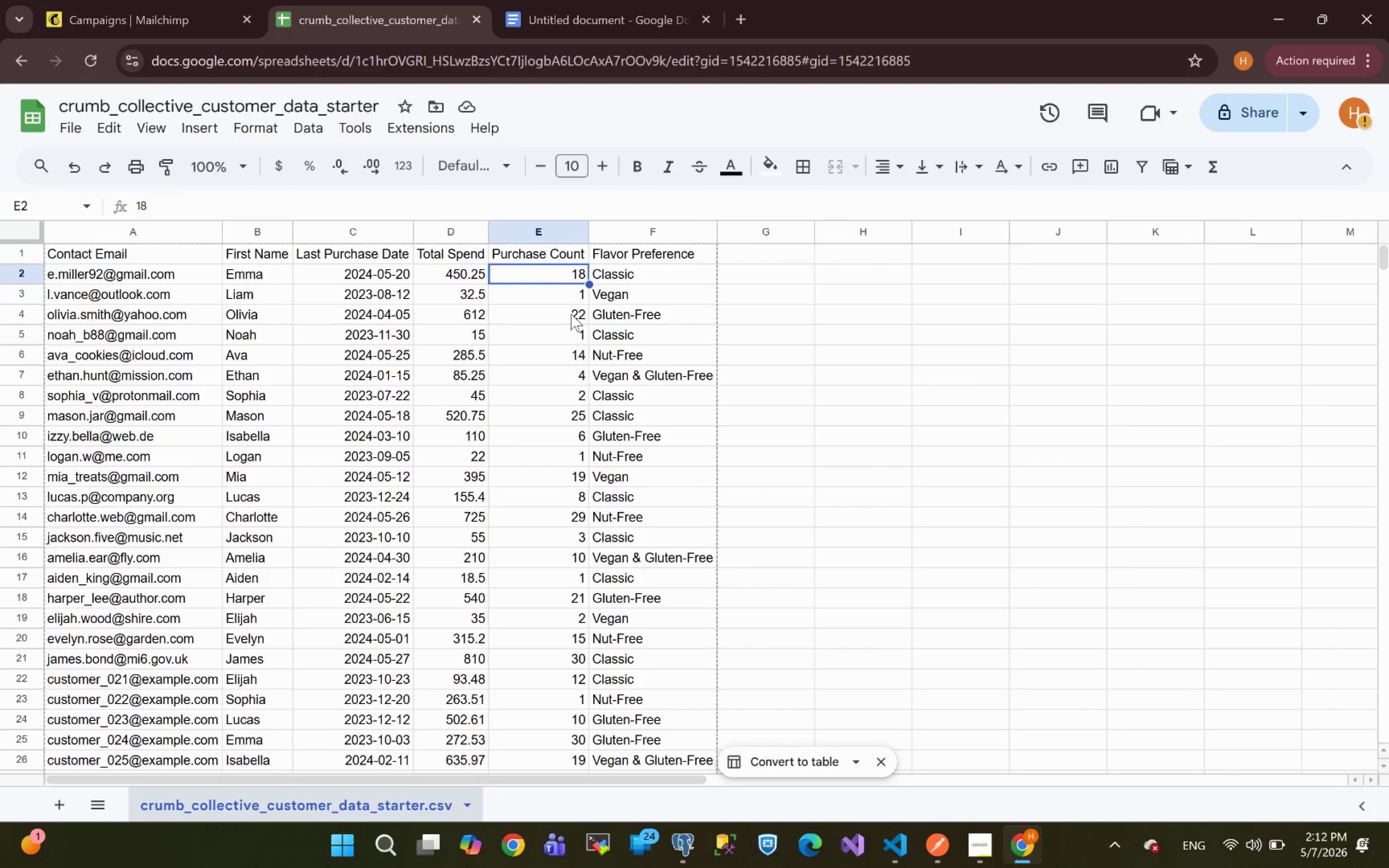 
left_click([576, 314])
 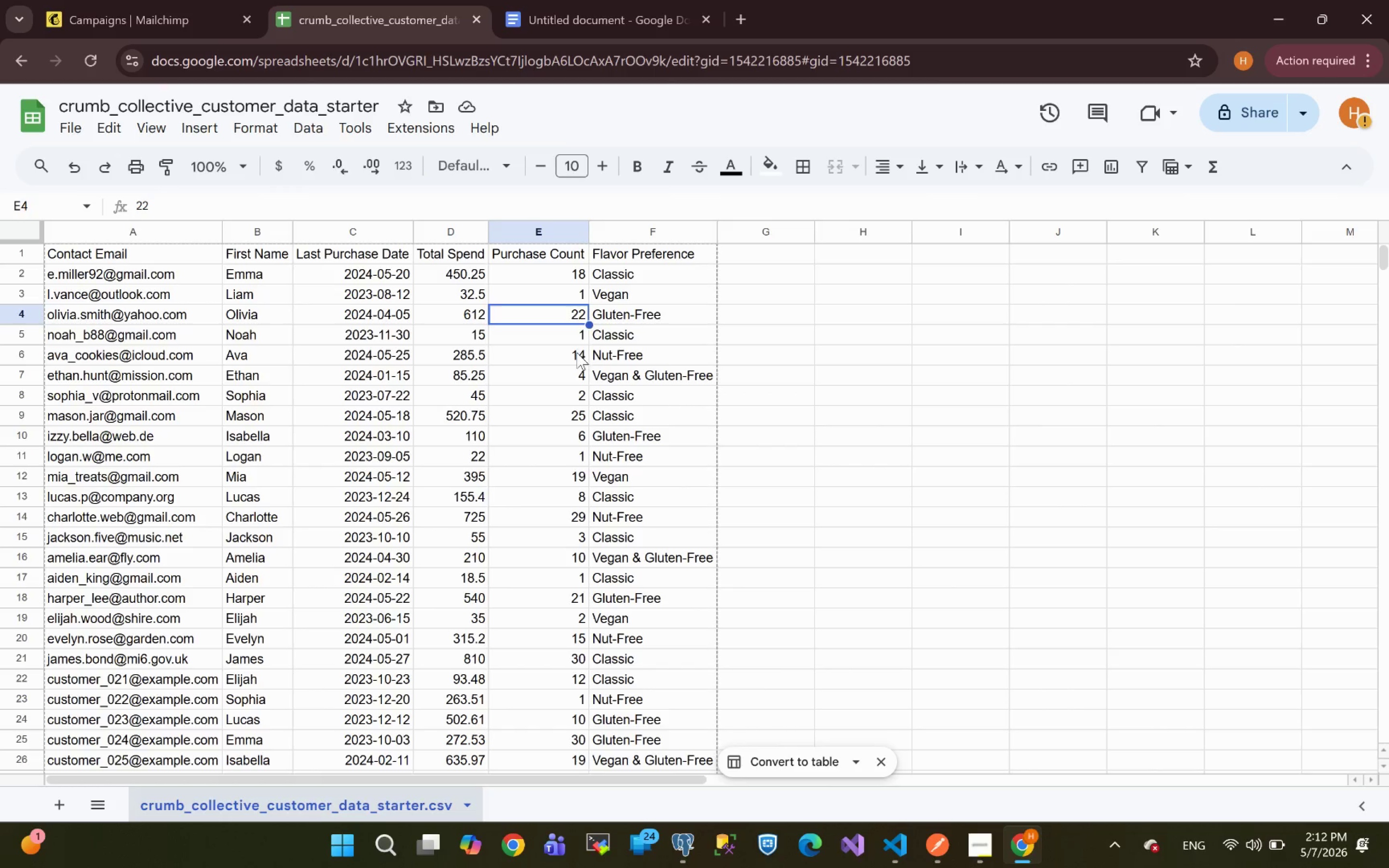 
left_click([577, 351])
 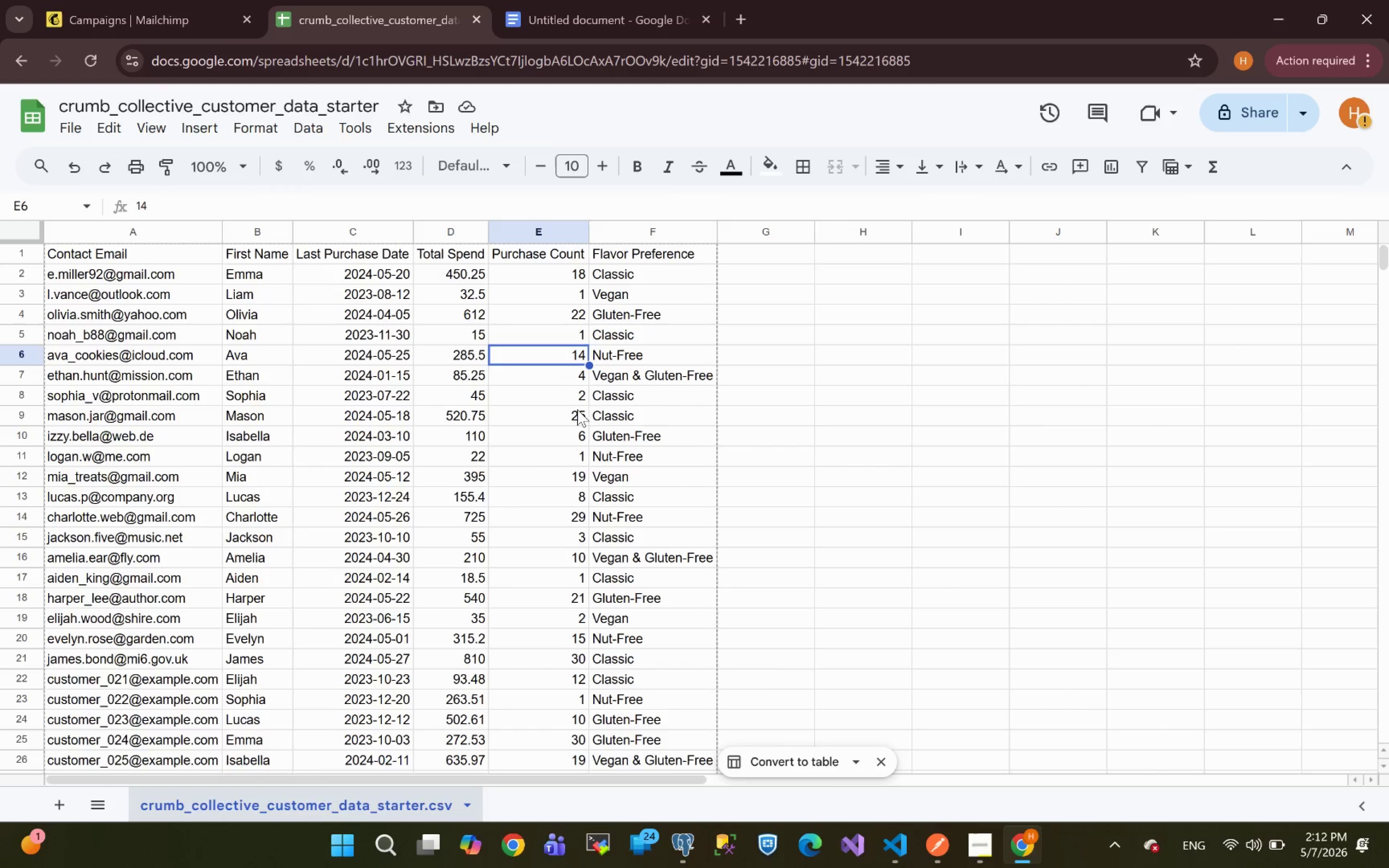 
left_click([577, 412])
 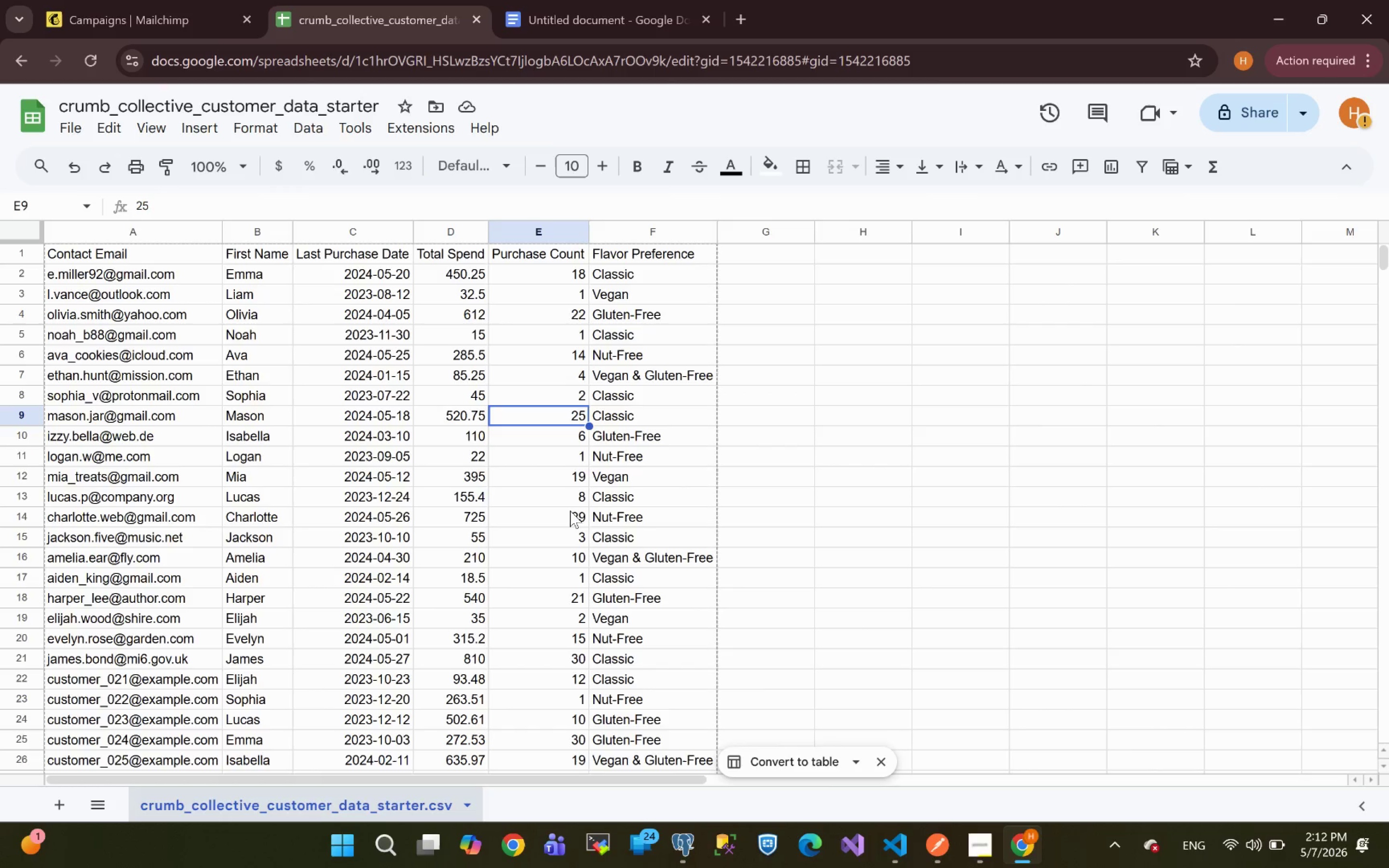 
left_click([567, 515])
 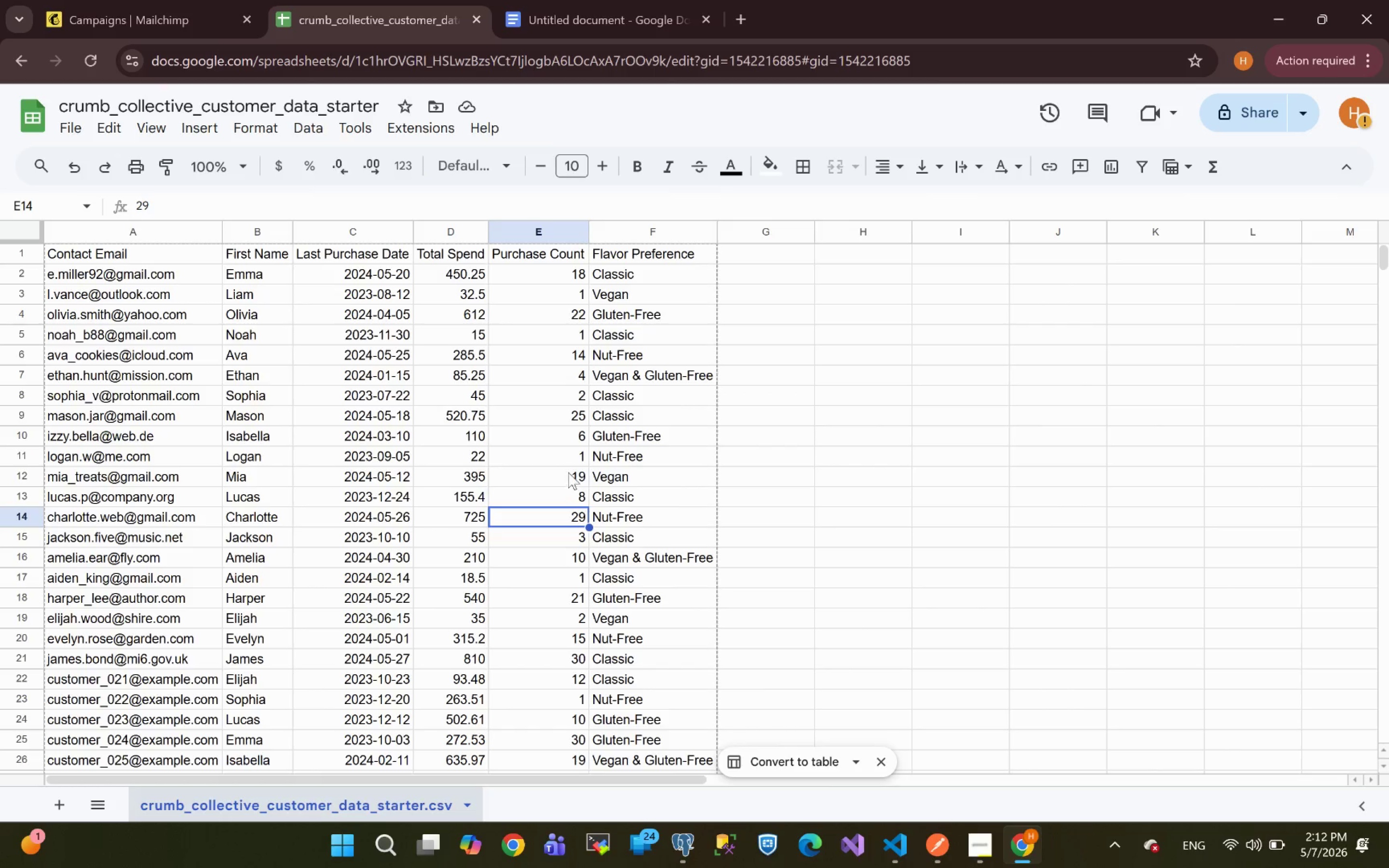 
left_click([569, 472])
 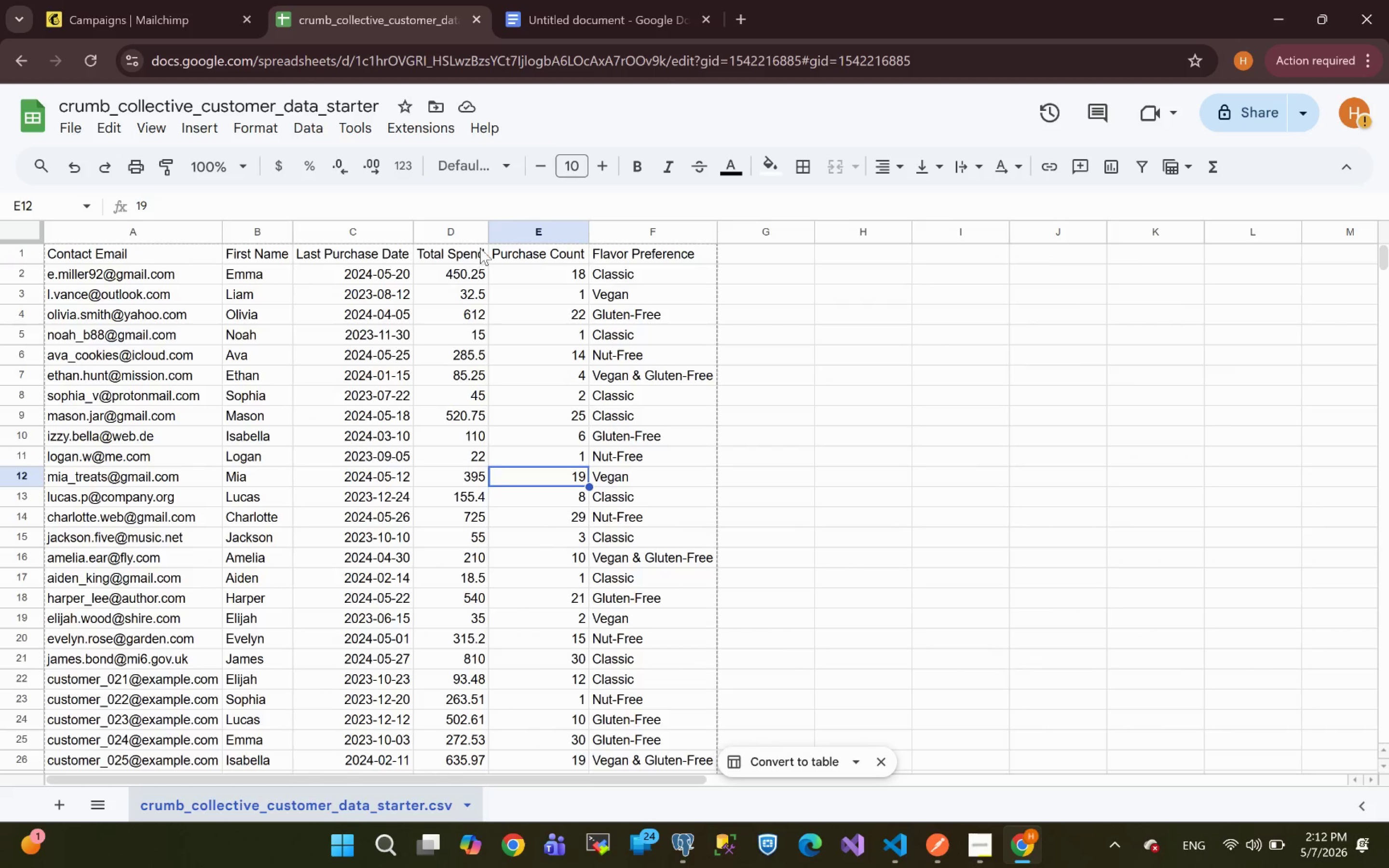 
left_click([463, 278])
 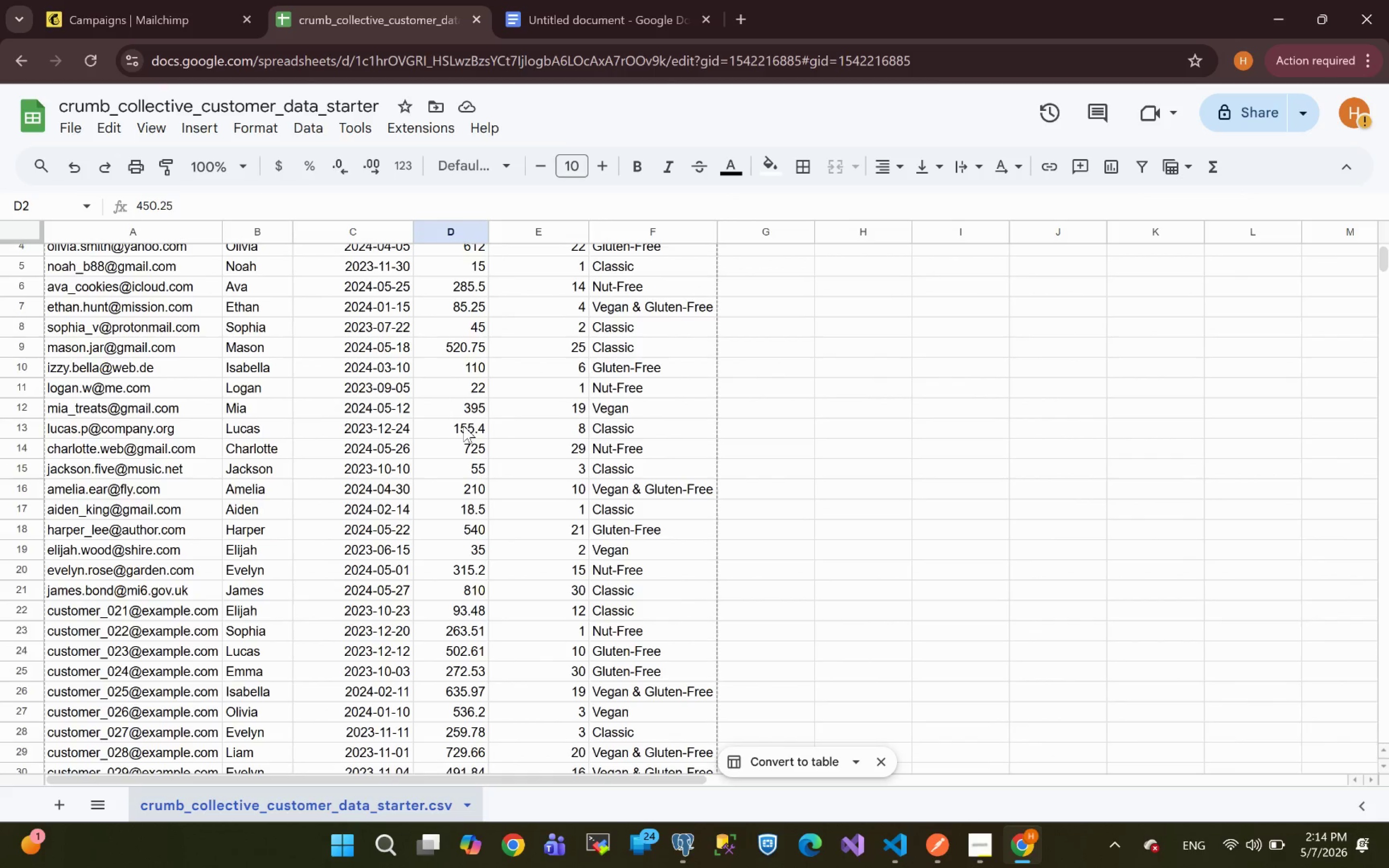 
wait(149.81)
 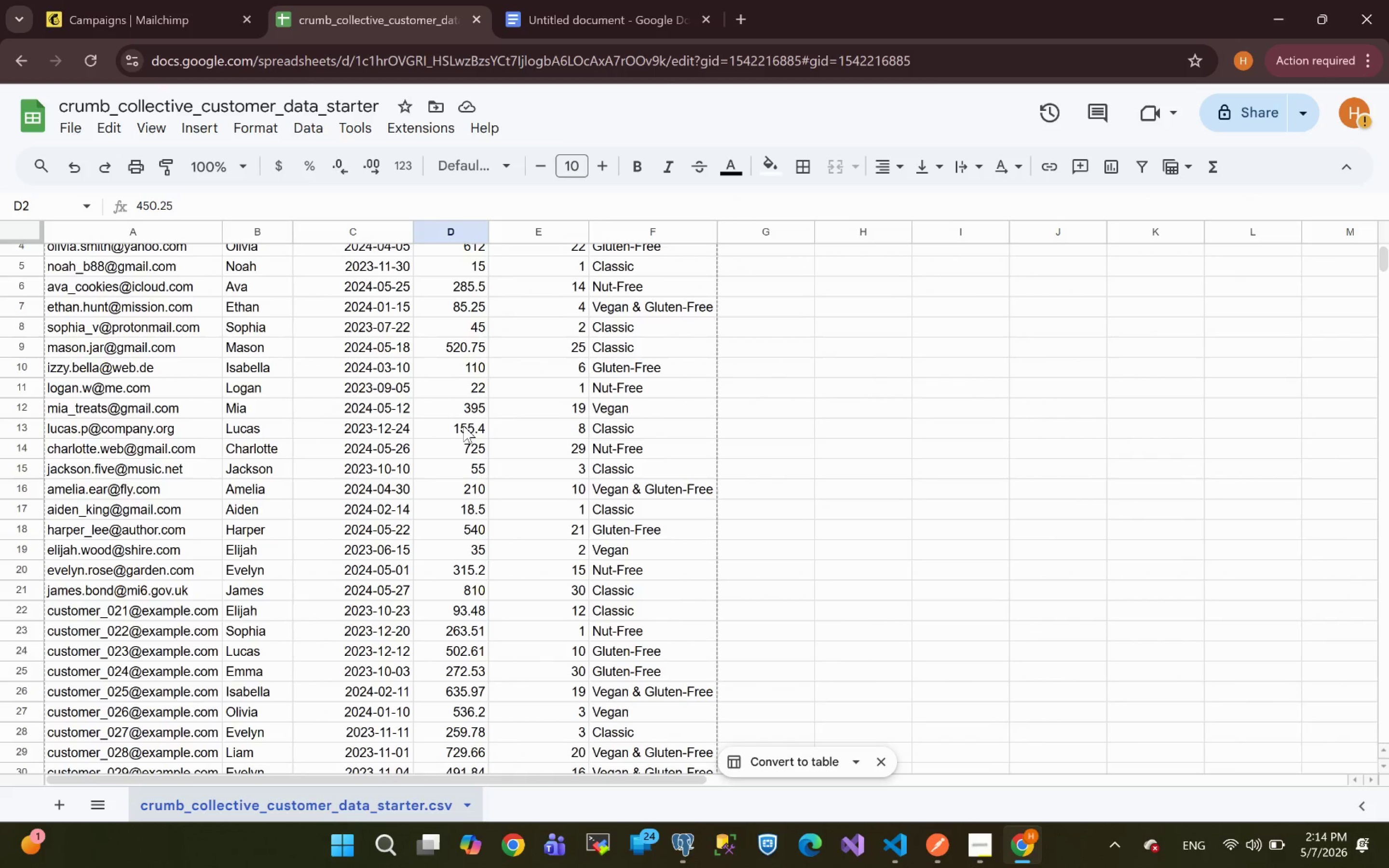 
left_click([577, 293])
 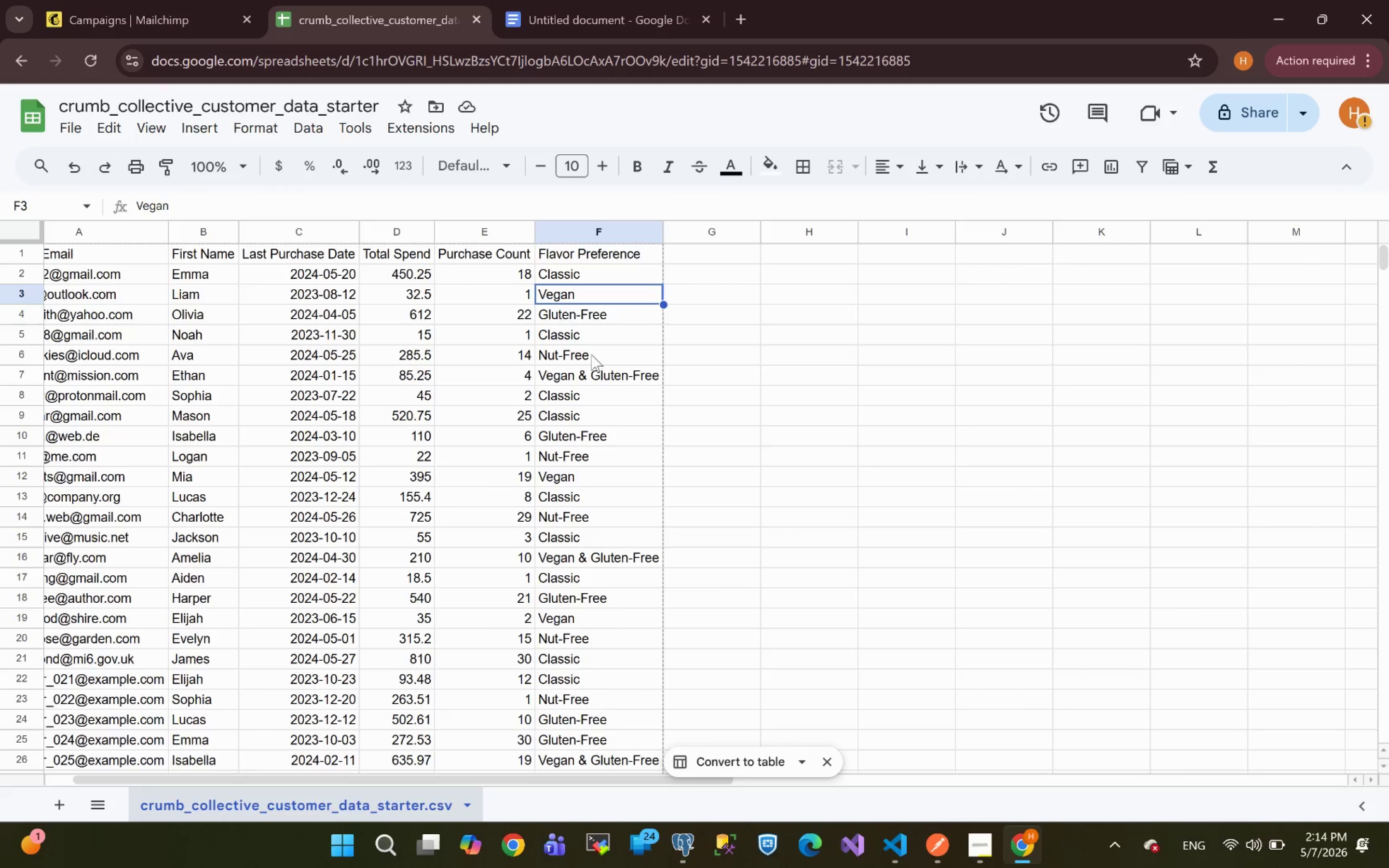 
left_click([587, 355])
 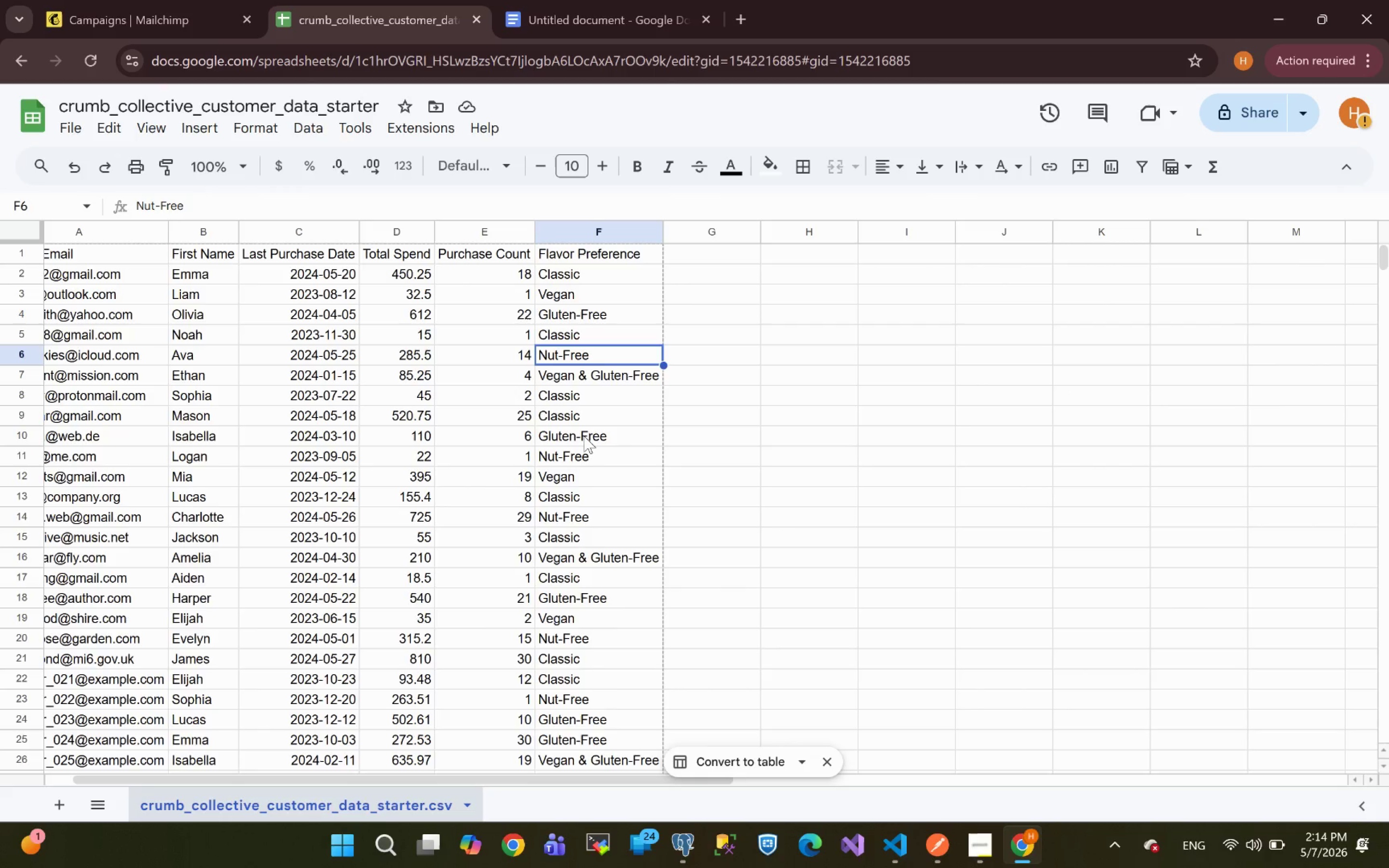 
wait(10.19)
 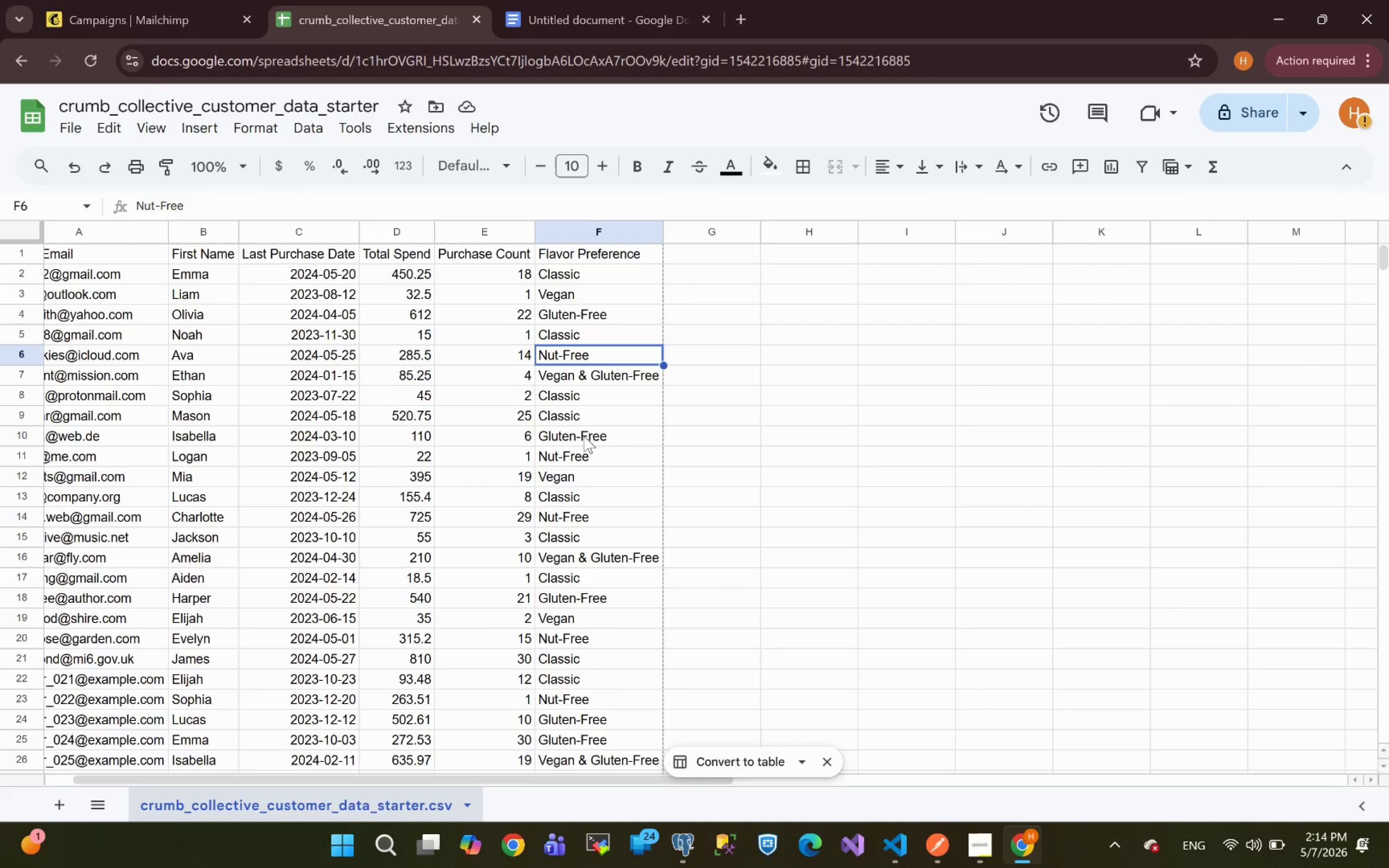 
left_click([306, 252])
 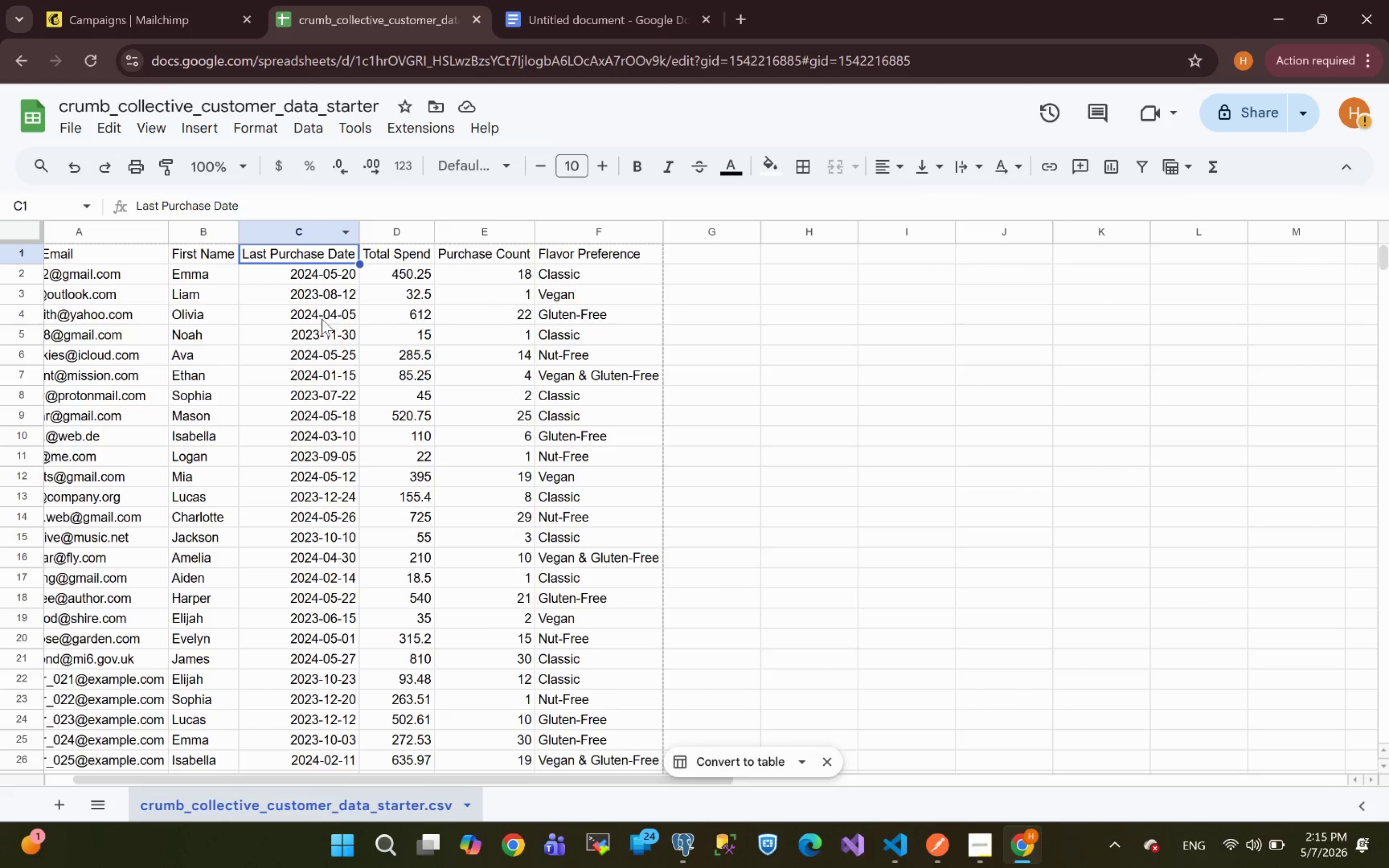 
wait(9.67)
 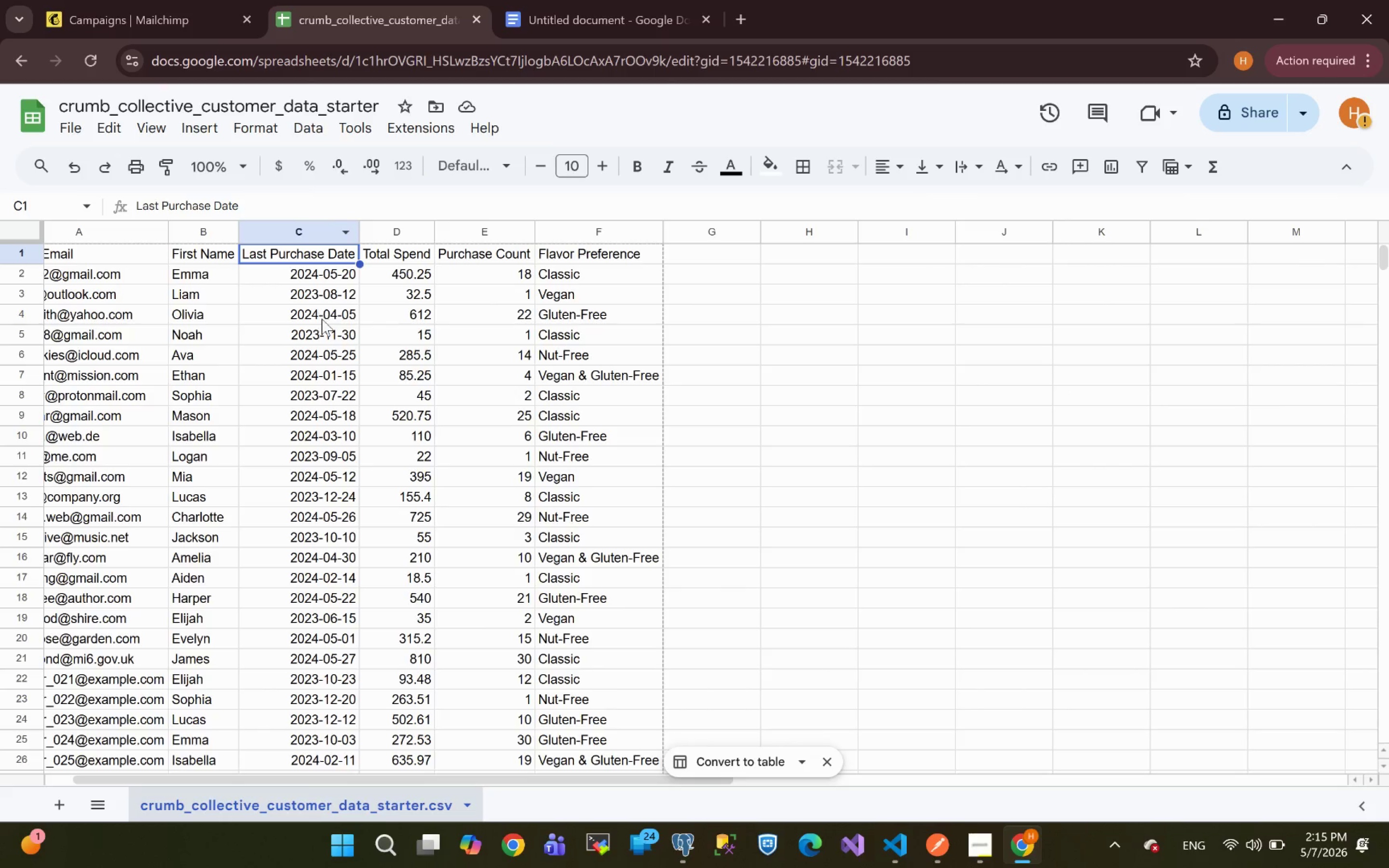 
mouse_move([1304, 855])
 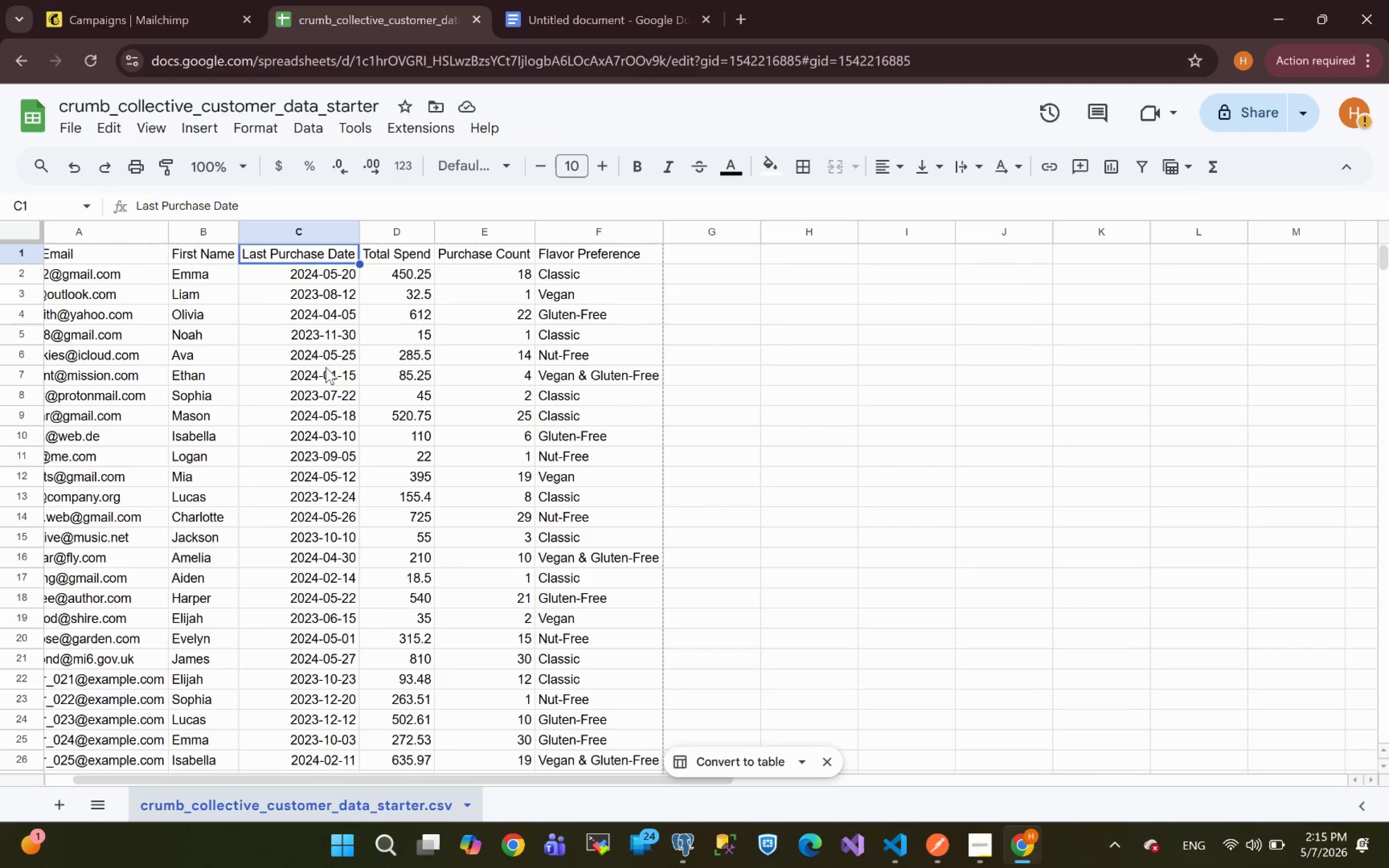 
wait(17.75)
 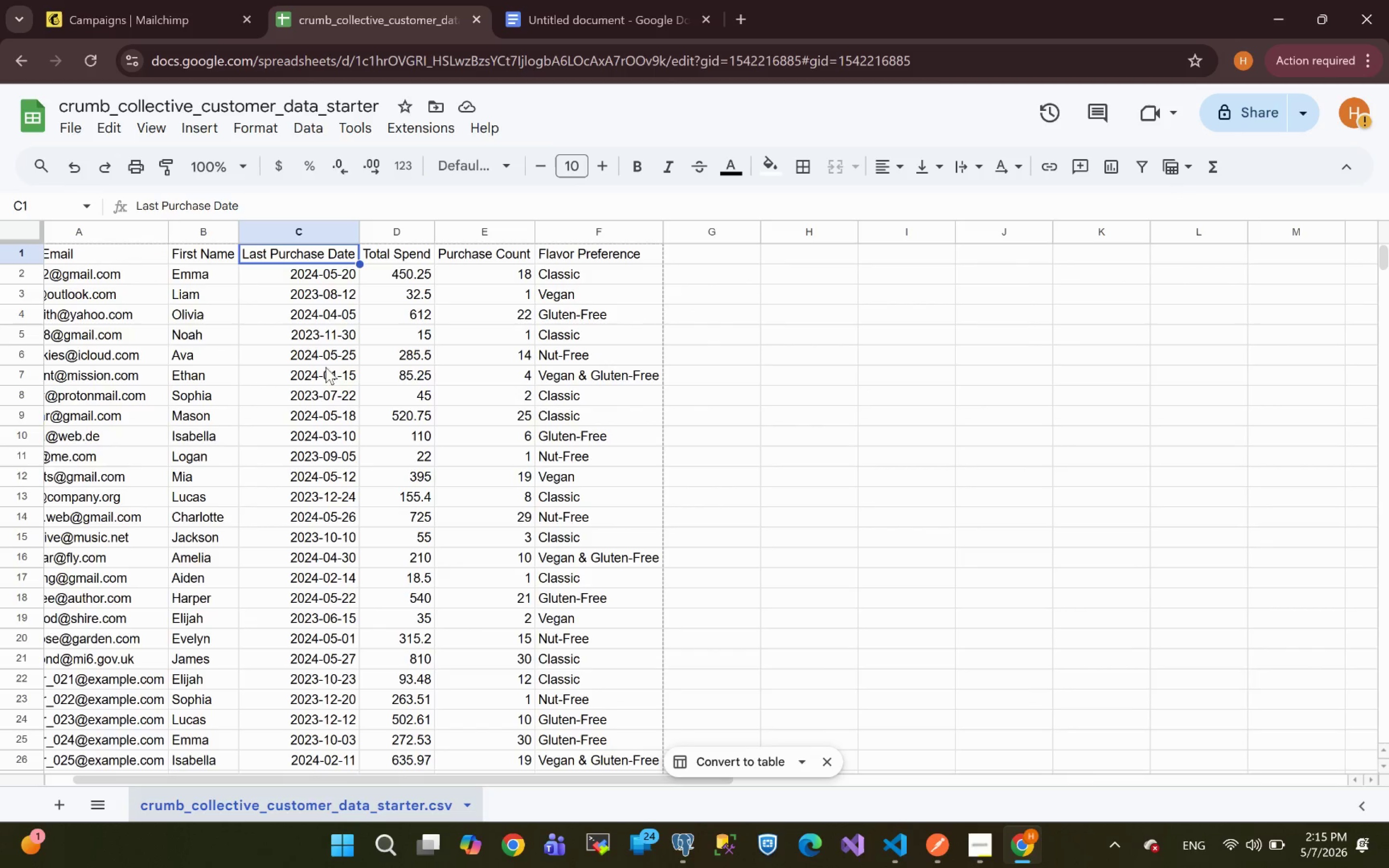 
left_click_drag(start_coordinate=[249, 211], to_coordinate=[29, 207])
 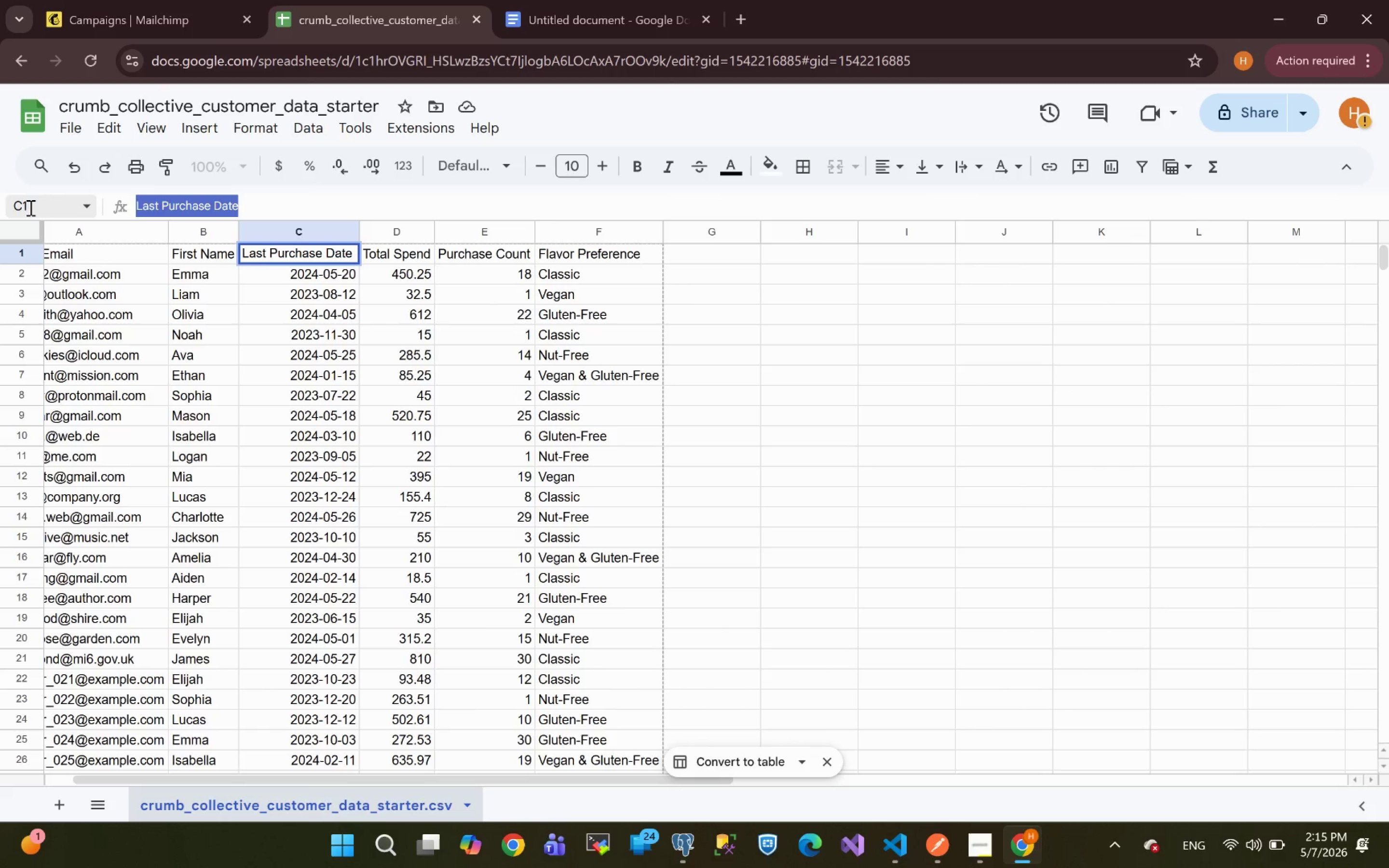 
key(Control+C)
 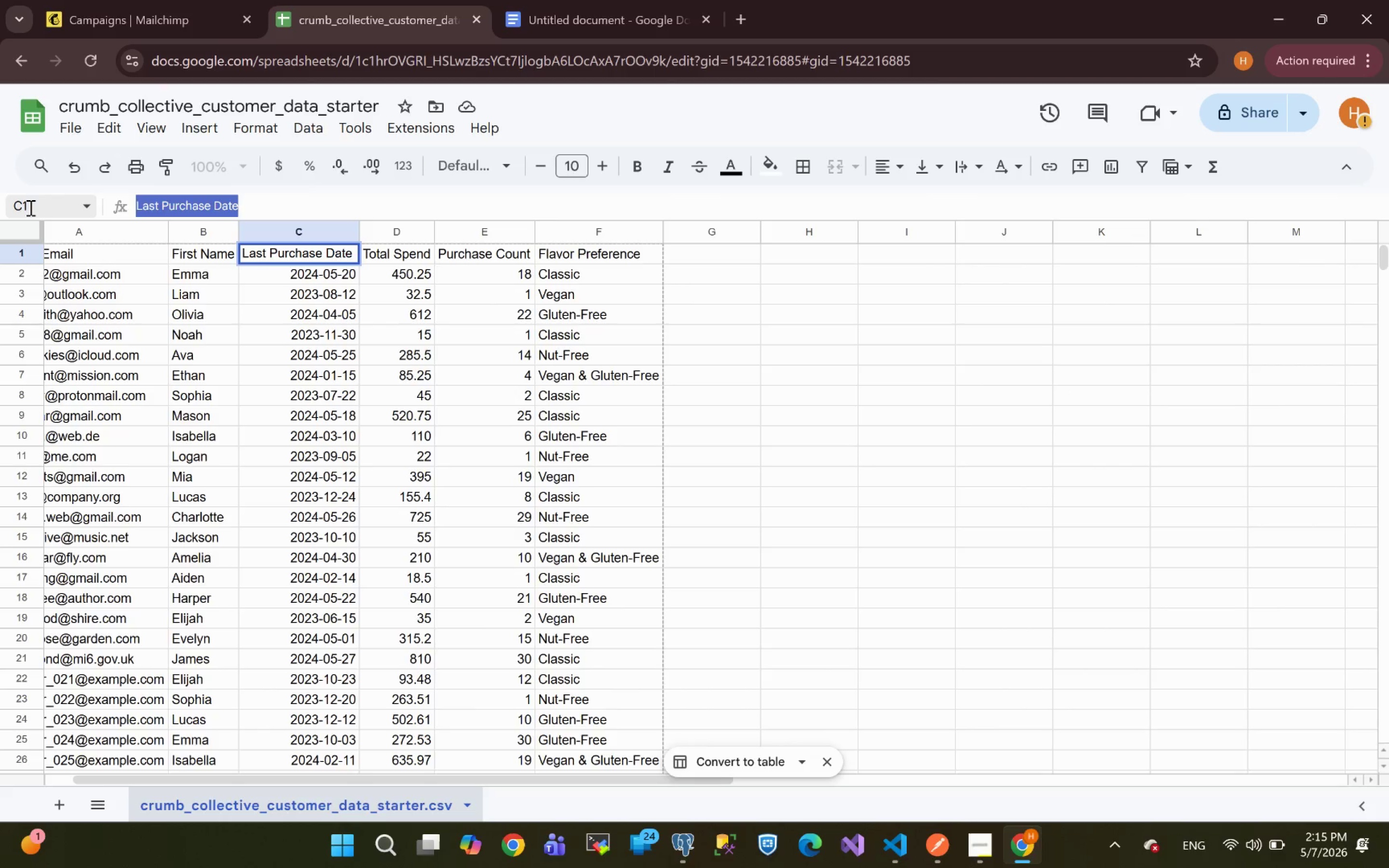 
key(Control+C)
 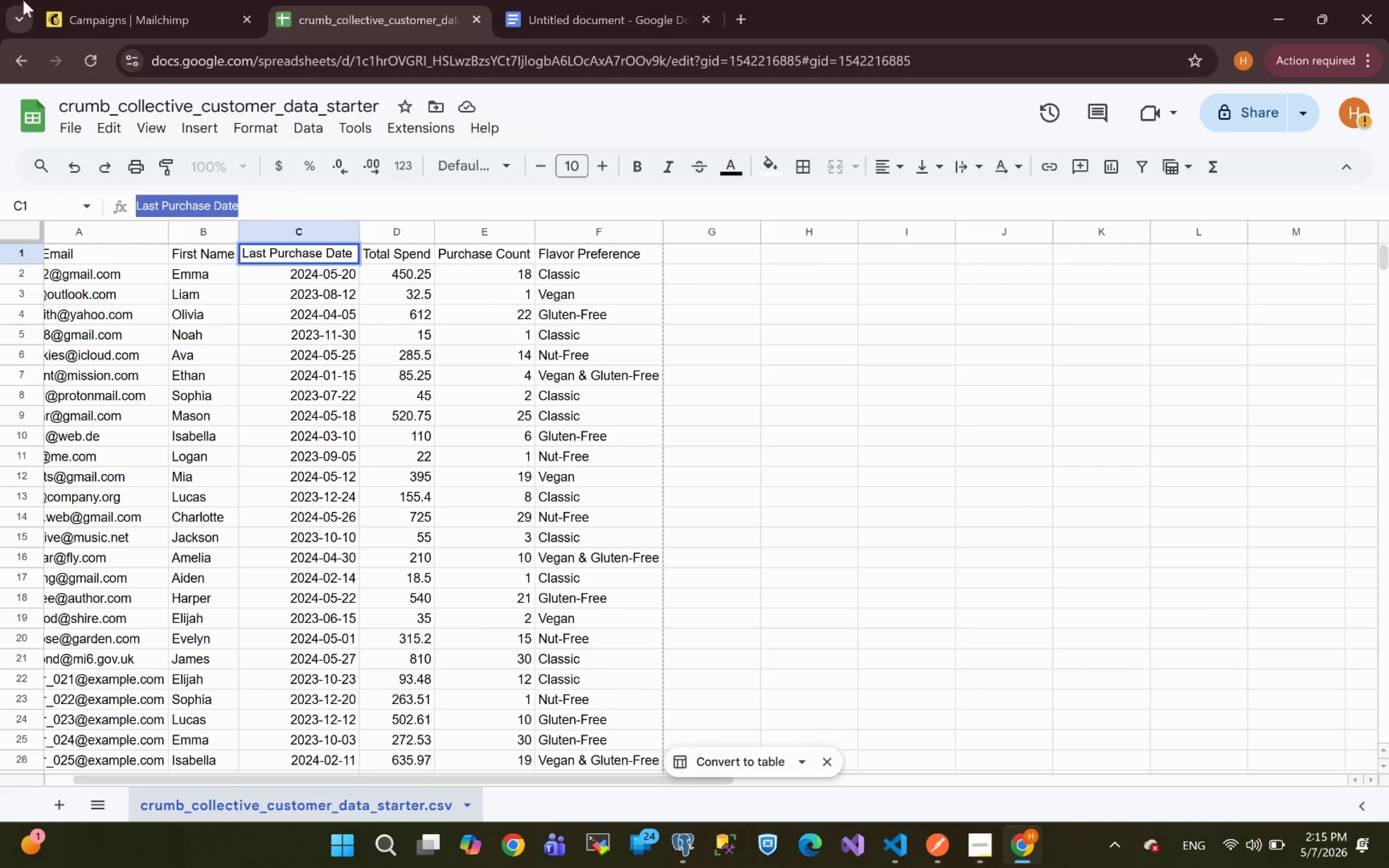 
left_click([97, 11])
 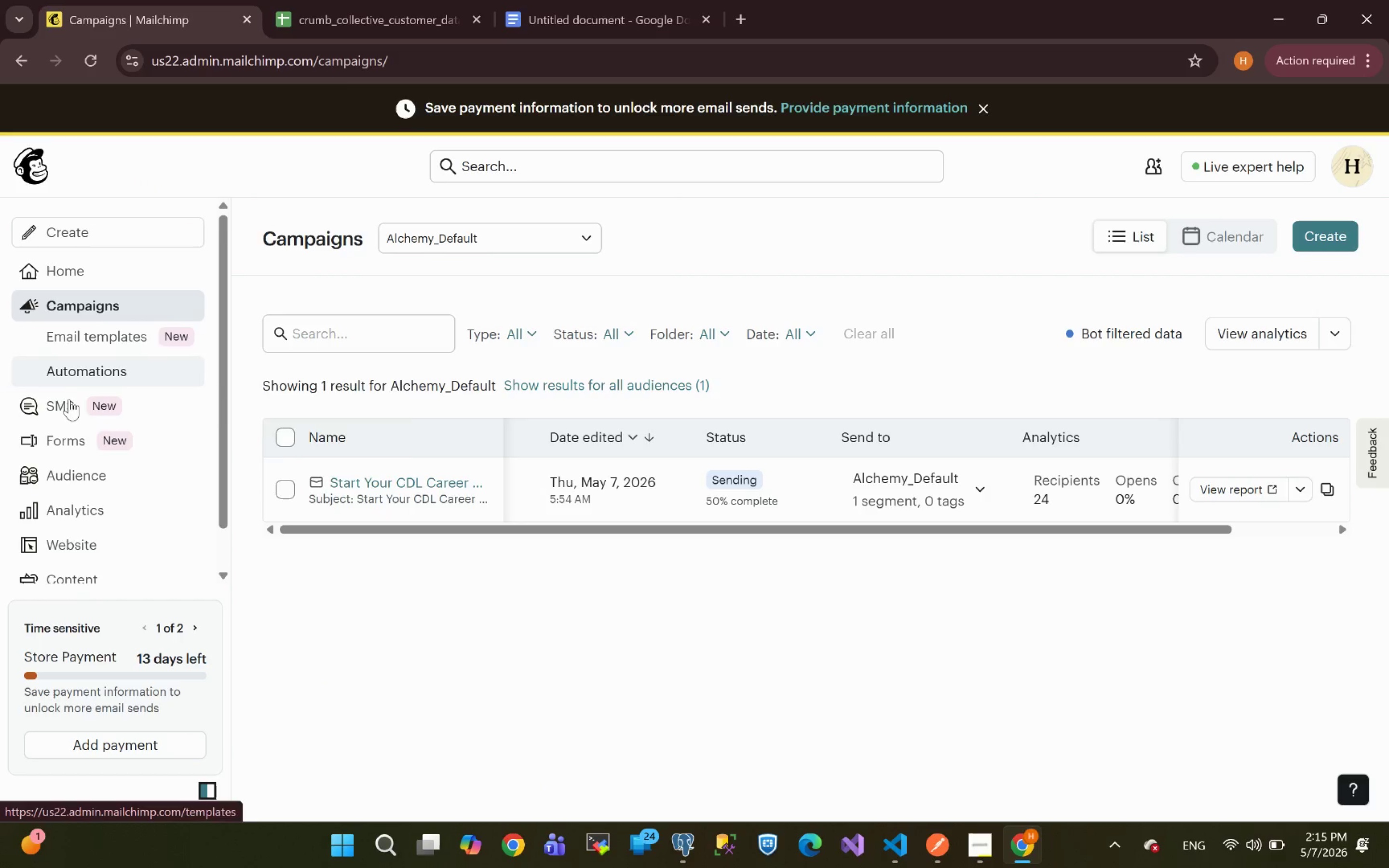 
left_click([76, 476])
 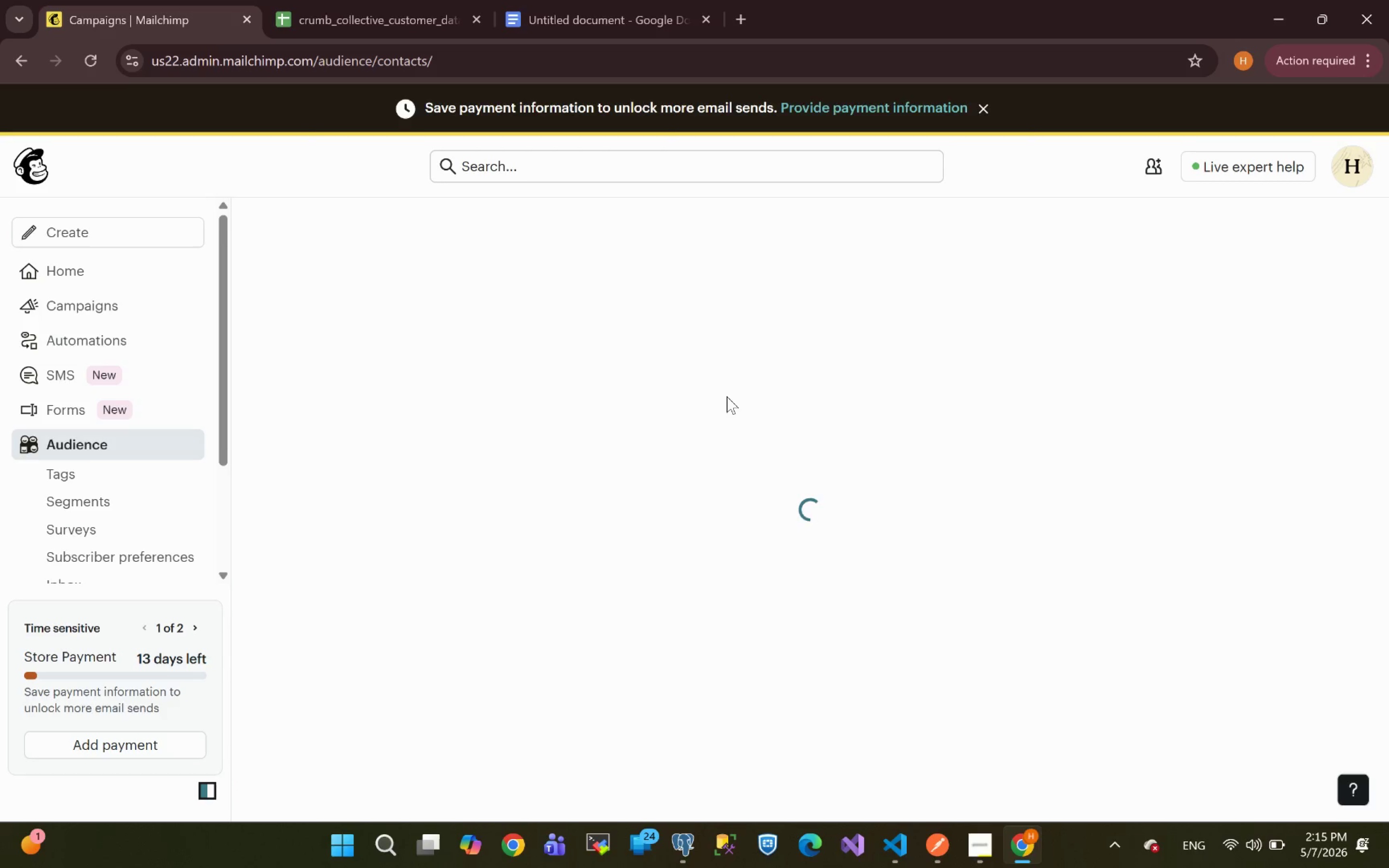 
wait(11.2)
 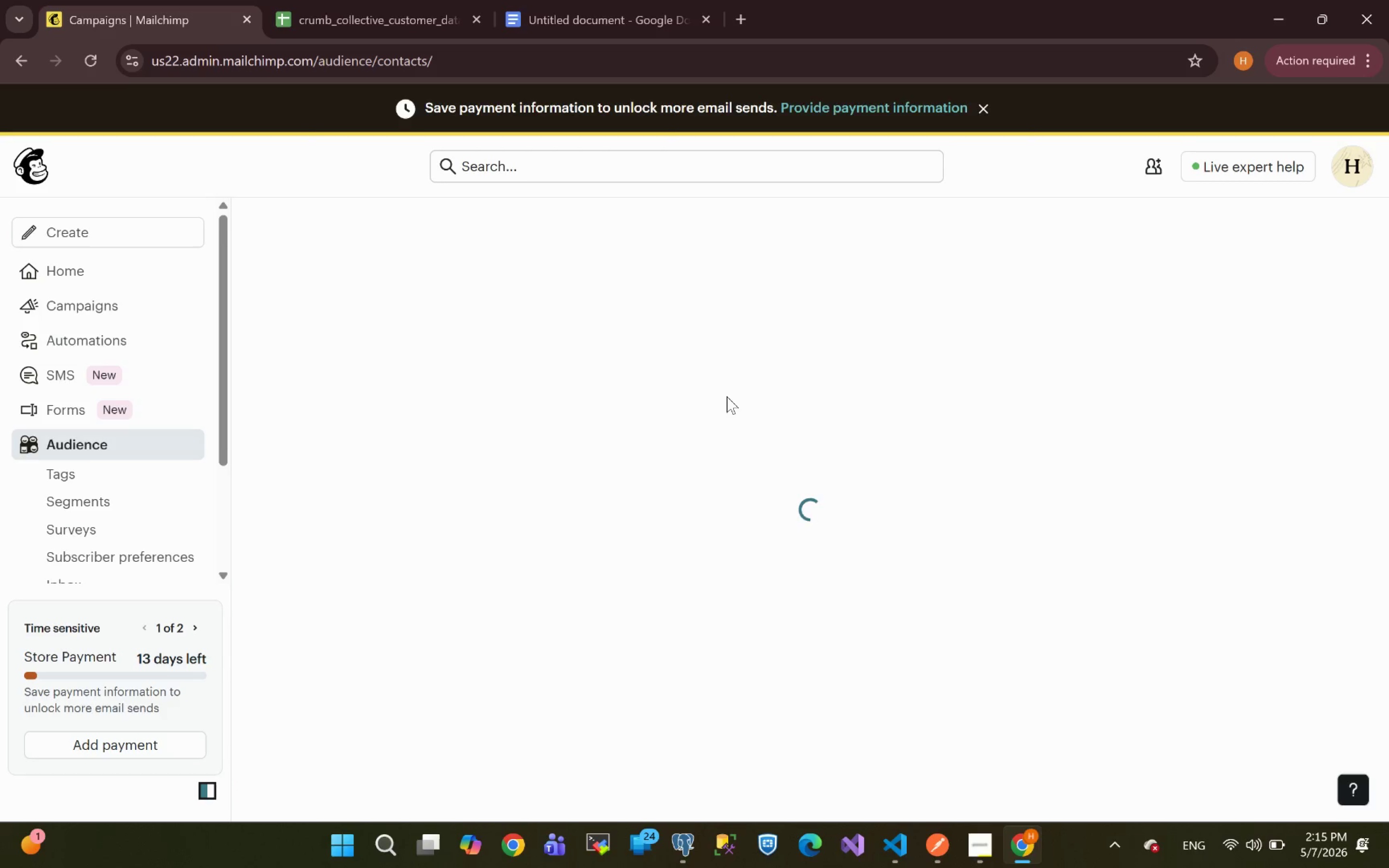 
left_click([981, 848])